 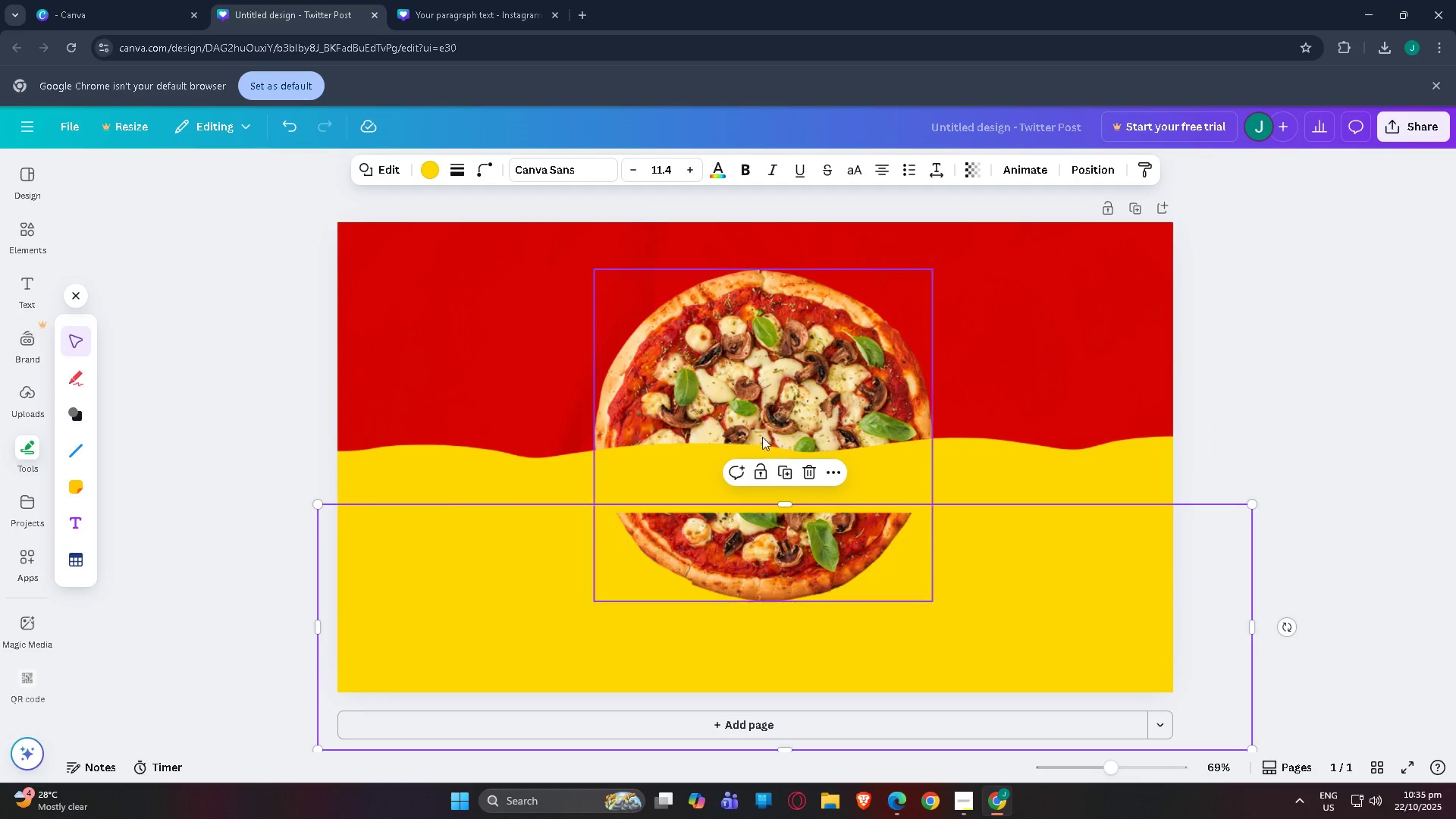 
left_click([759, 541])
 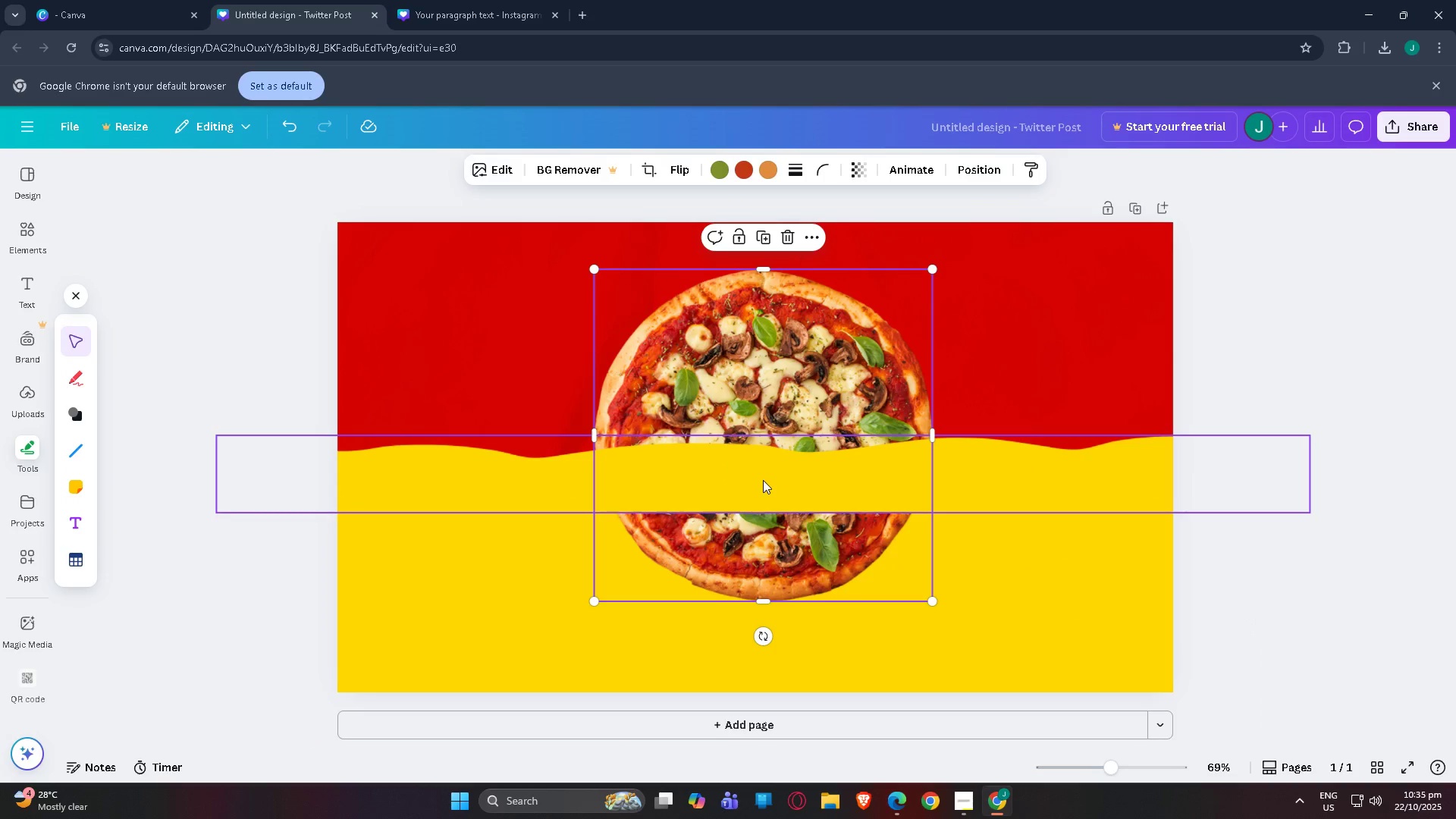 
left_click([763, 480])
 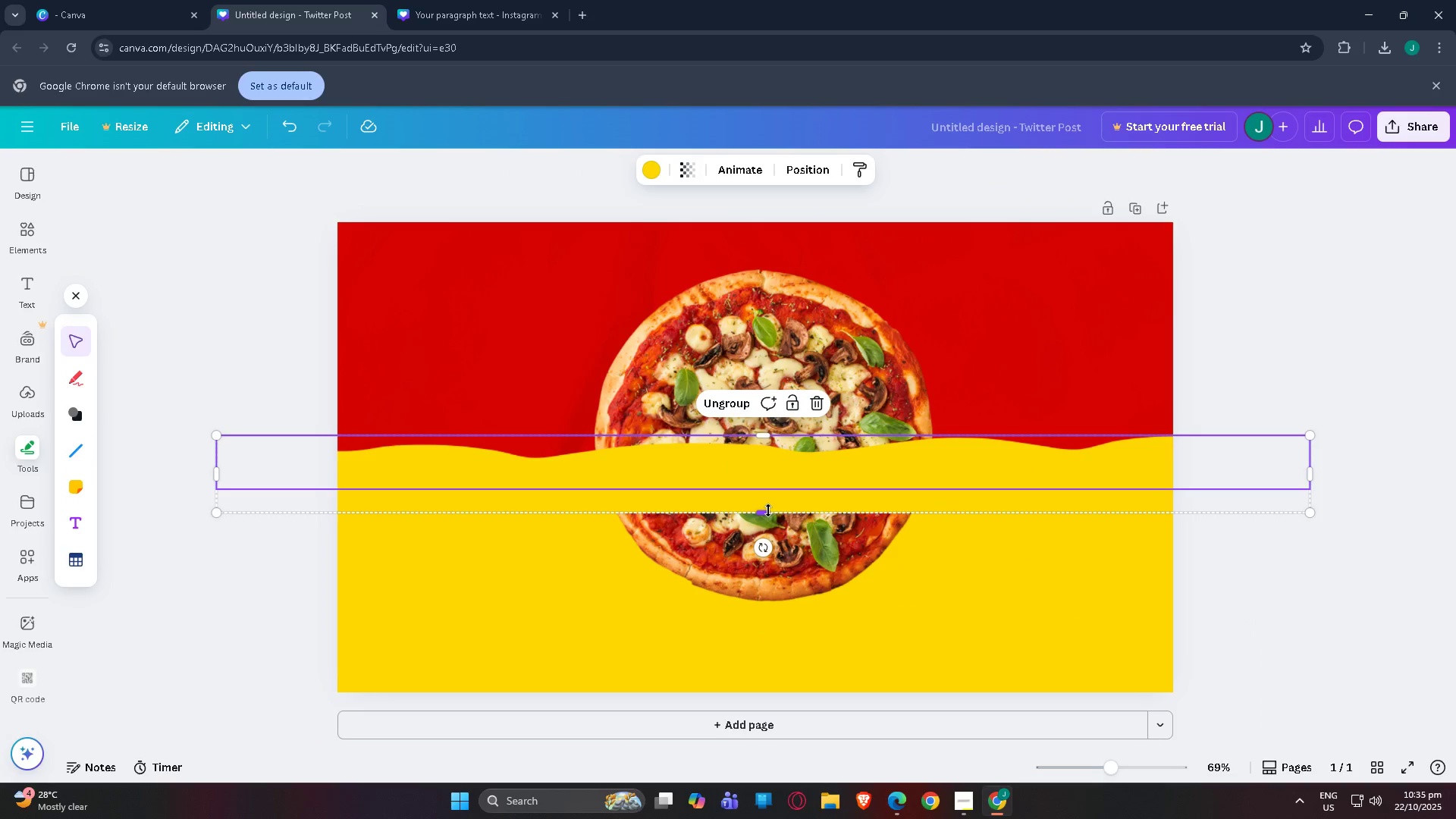 
left_click_drag(start_coordinate=[768, 510], to_coordinate=[766, 483])
 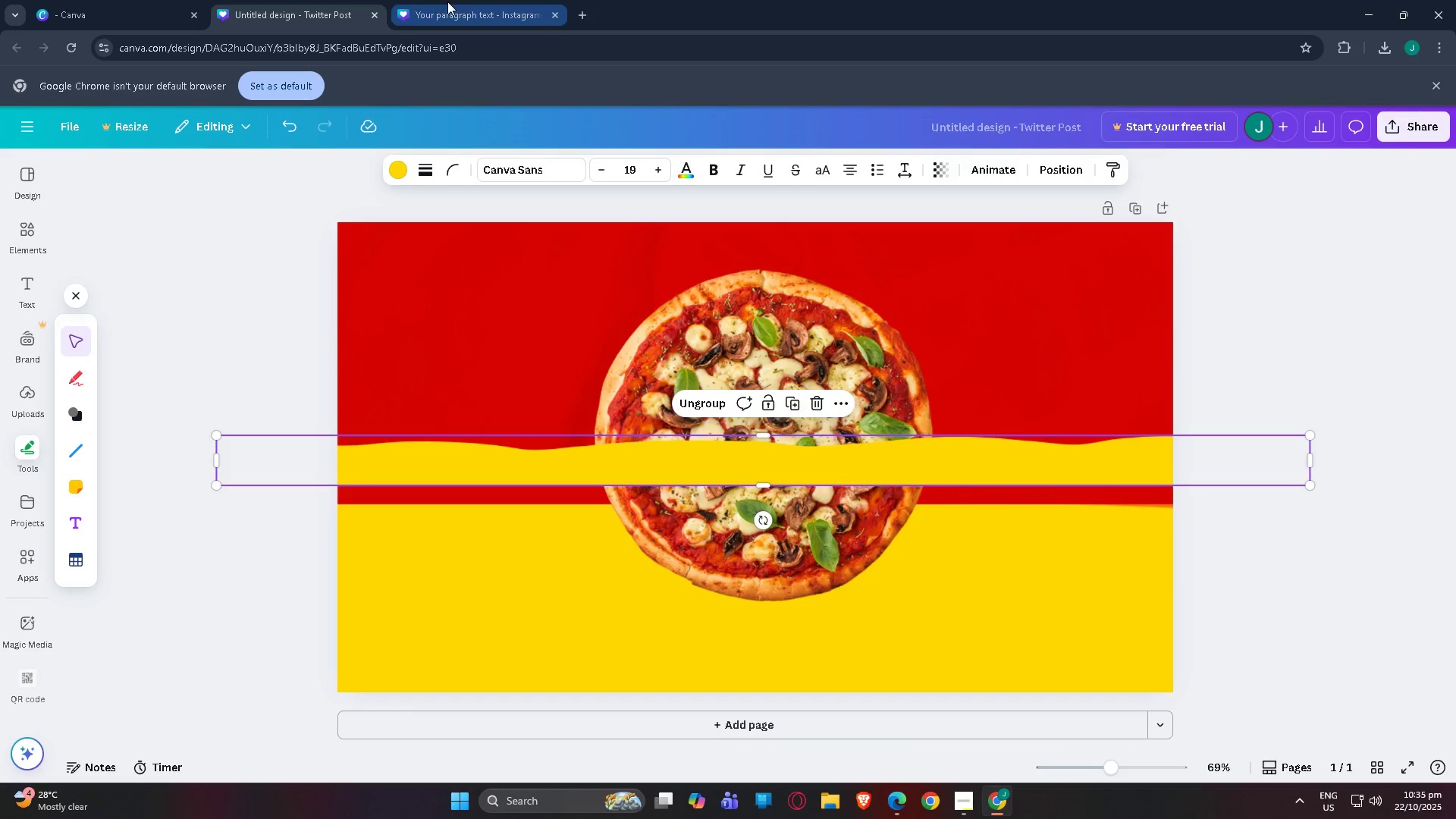 
left_click([447, 2])
 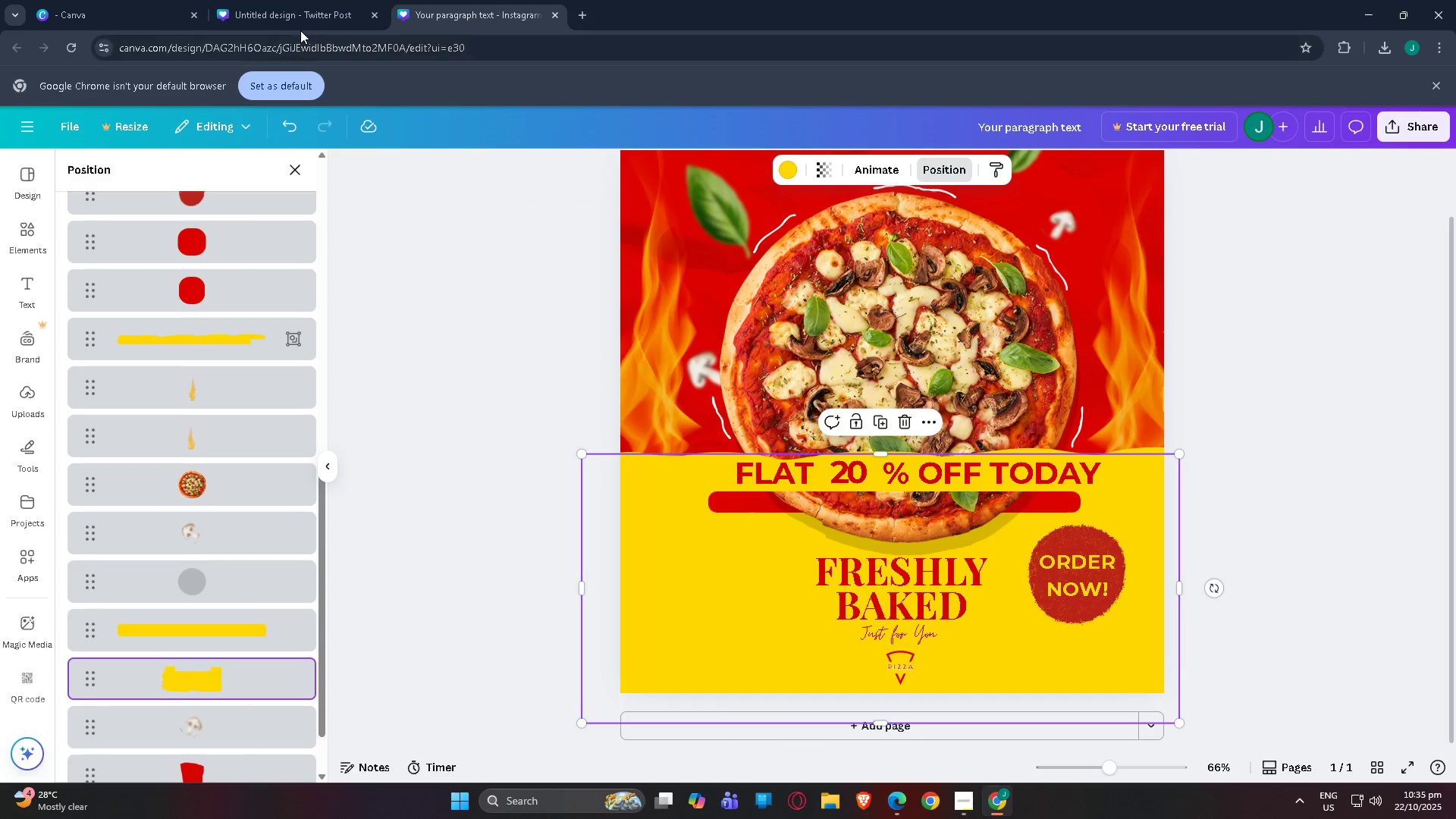 
left_click([301, 0])